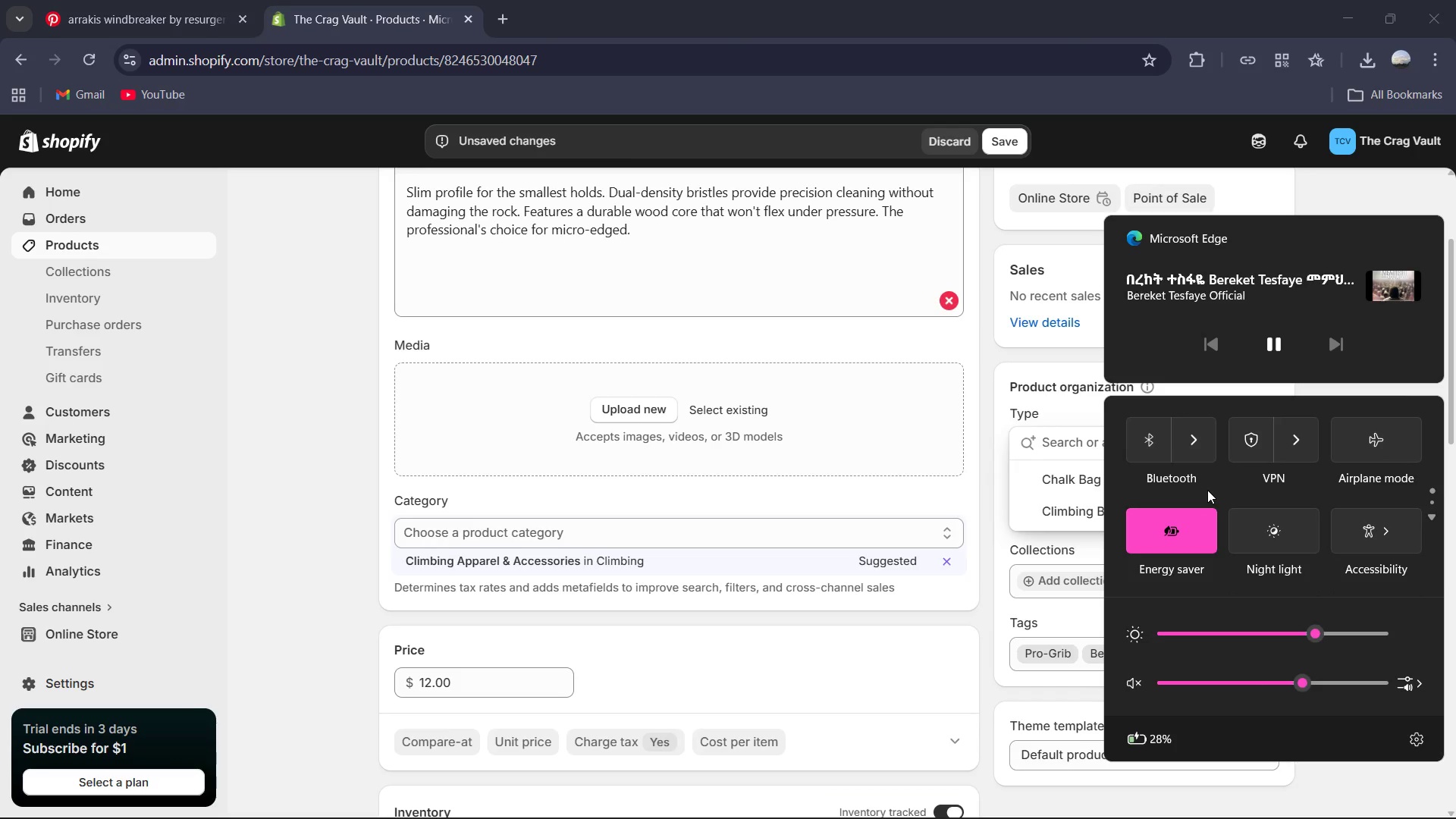 
key(Mute)
 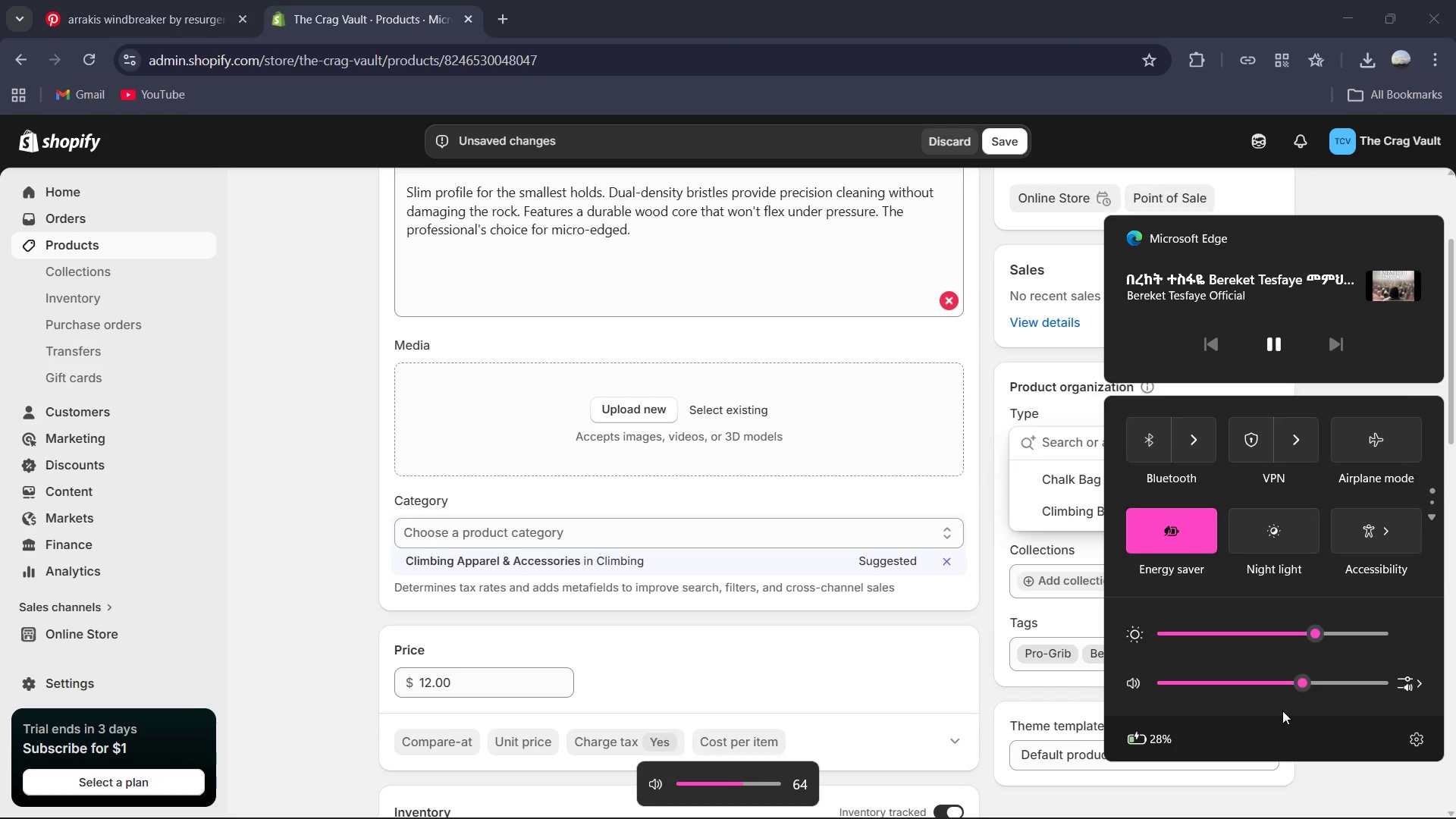 
scroll: coordinate [1282, 713], scroll_direction: down, amount: 5.0
 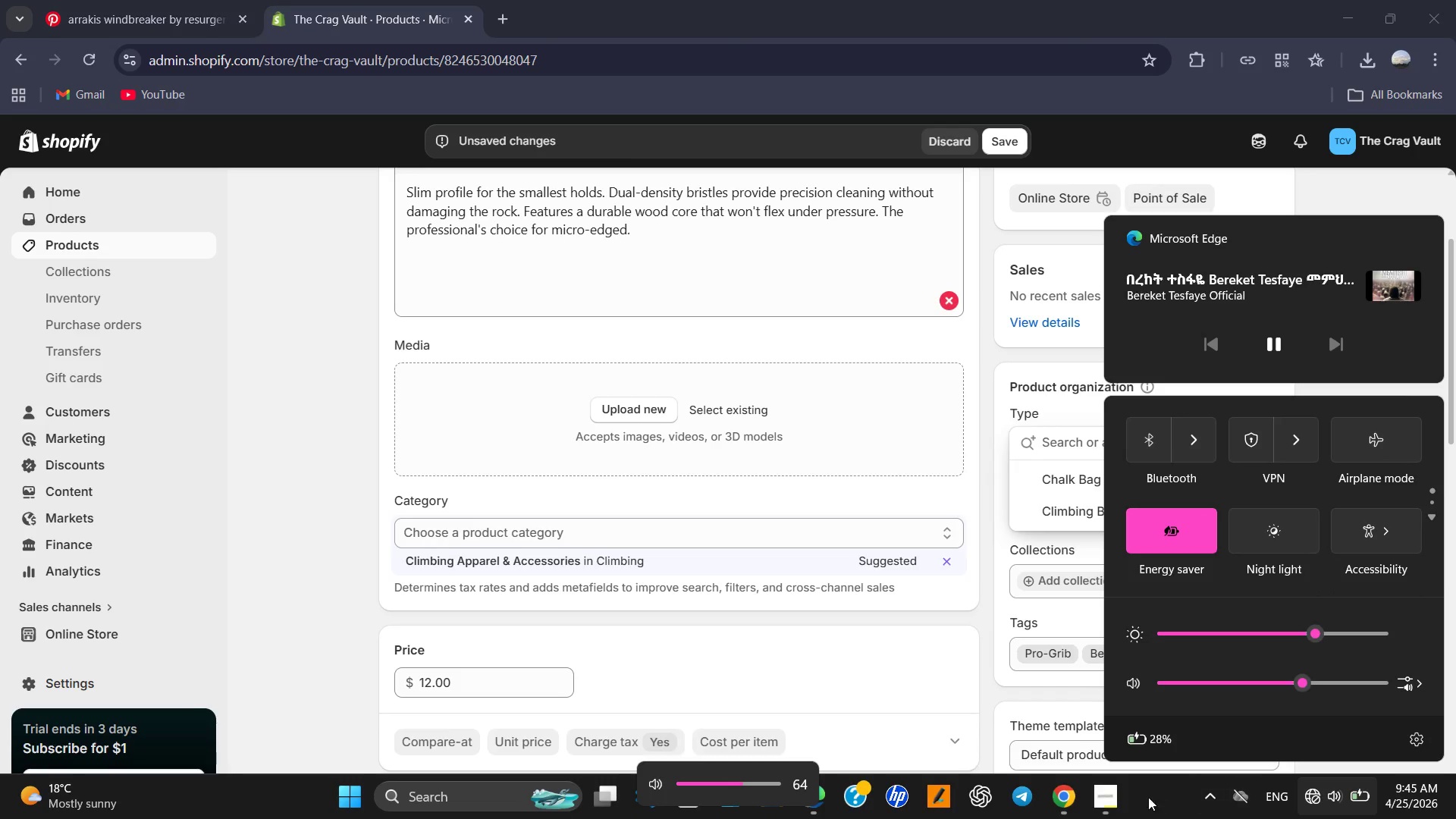 
left_click([1110, 792])